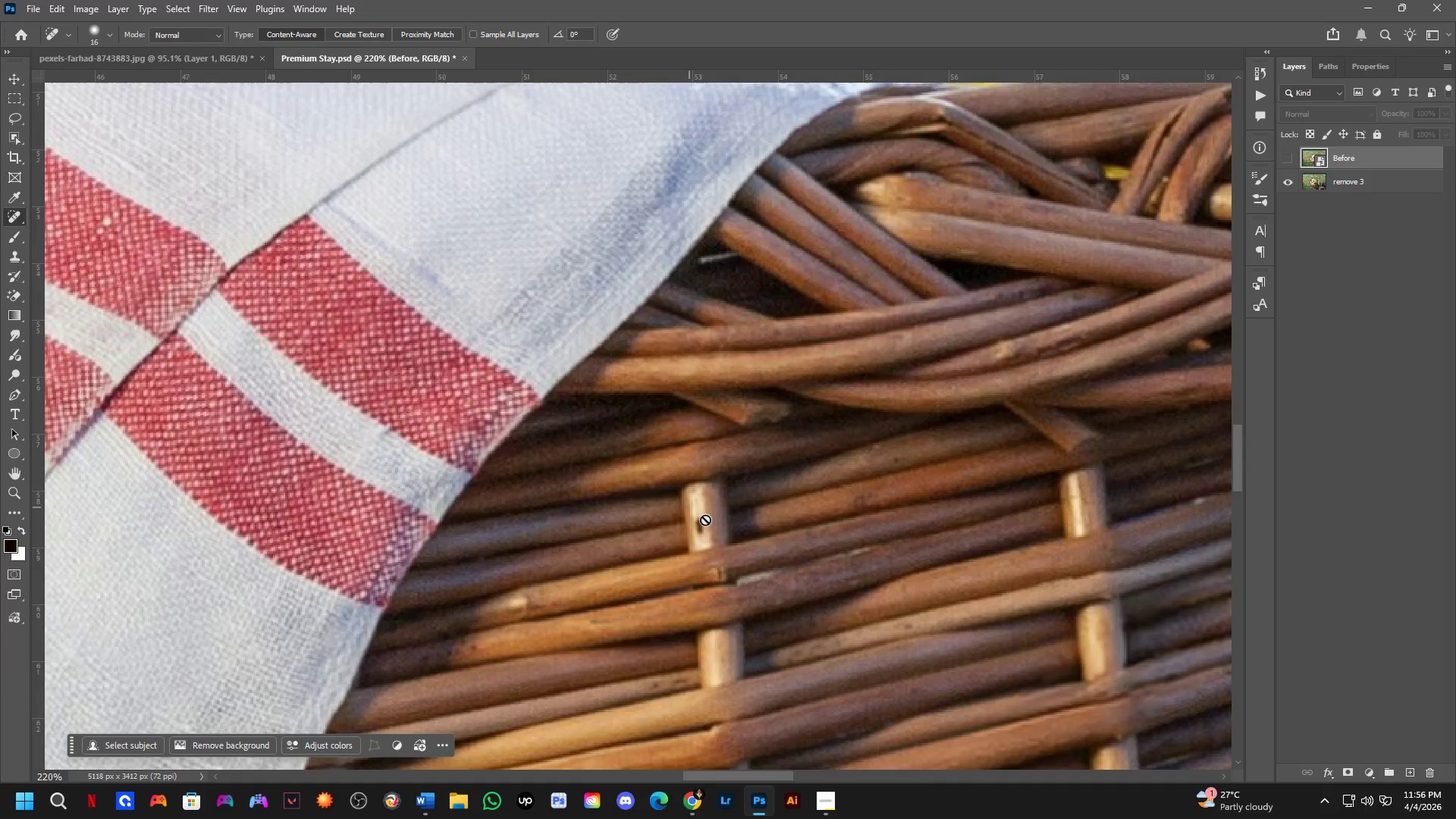 
left_click_drag(start_coordinate=[544, 508], to_coordinate=[634, 299])
 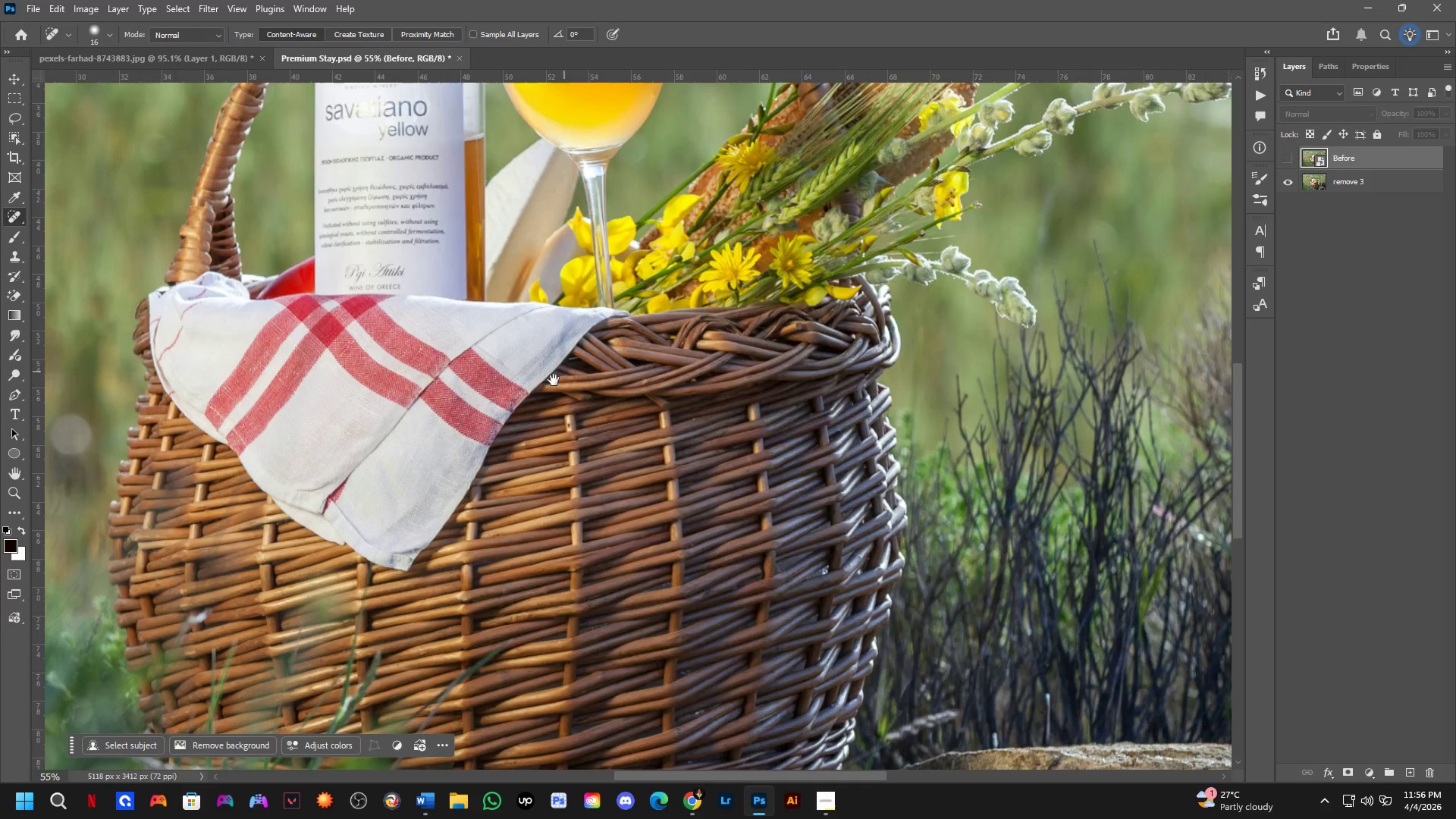 
scroll: coordinate [622, 431], scroll_direction: up, amount: 3.0
 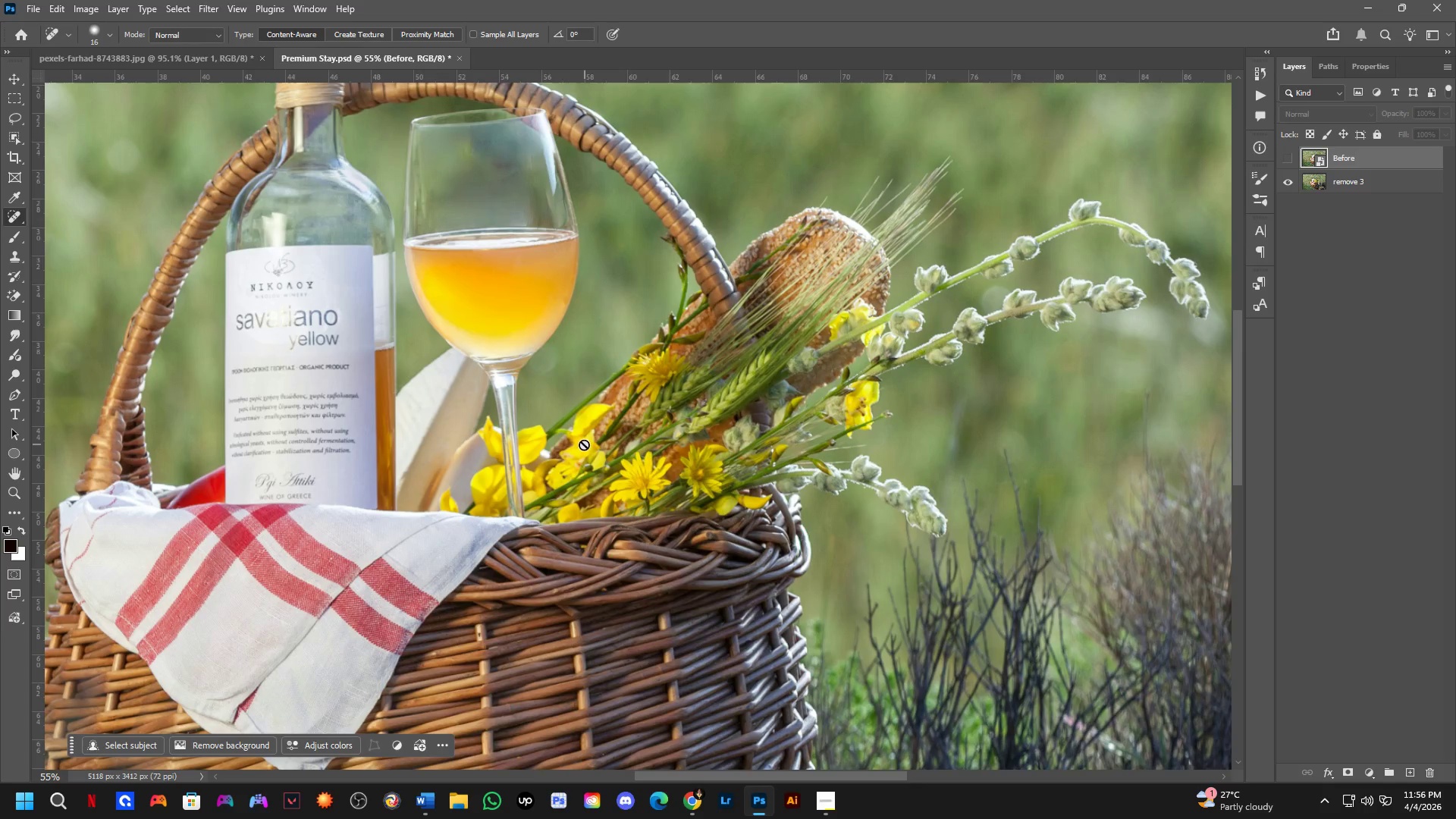 
key(Shift+ShiftLeft)
 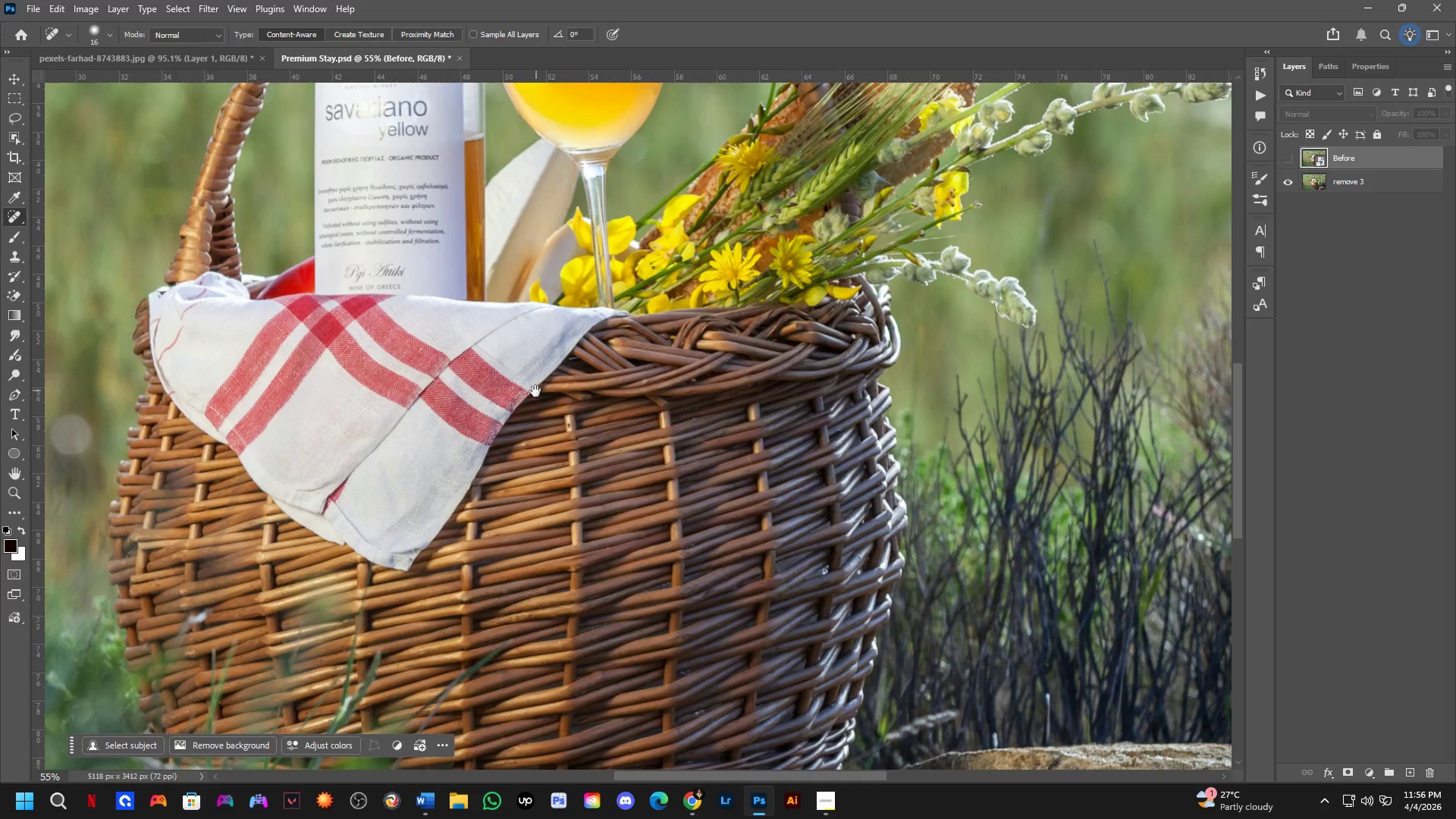 
scroll: coordinate [525, 393], scroll_direction: up, amount: 4.0
 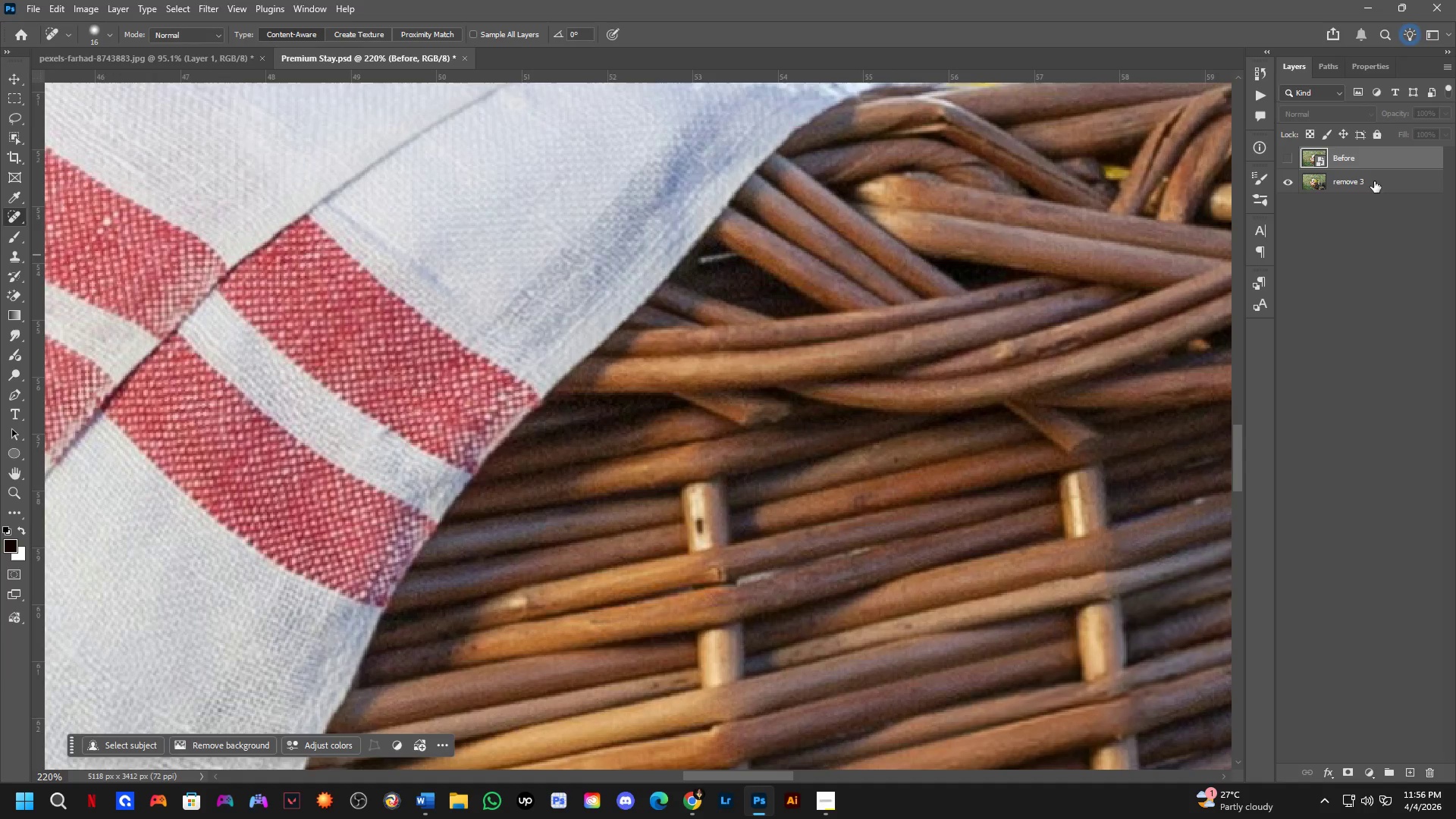 
left_click([1371, 177])